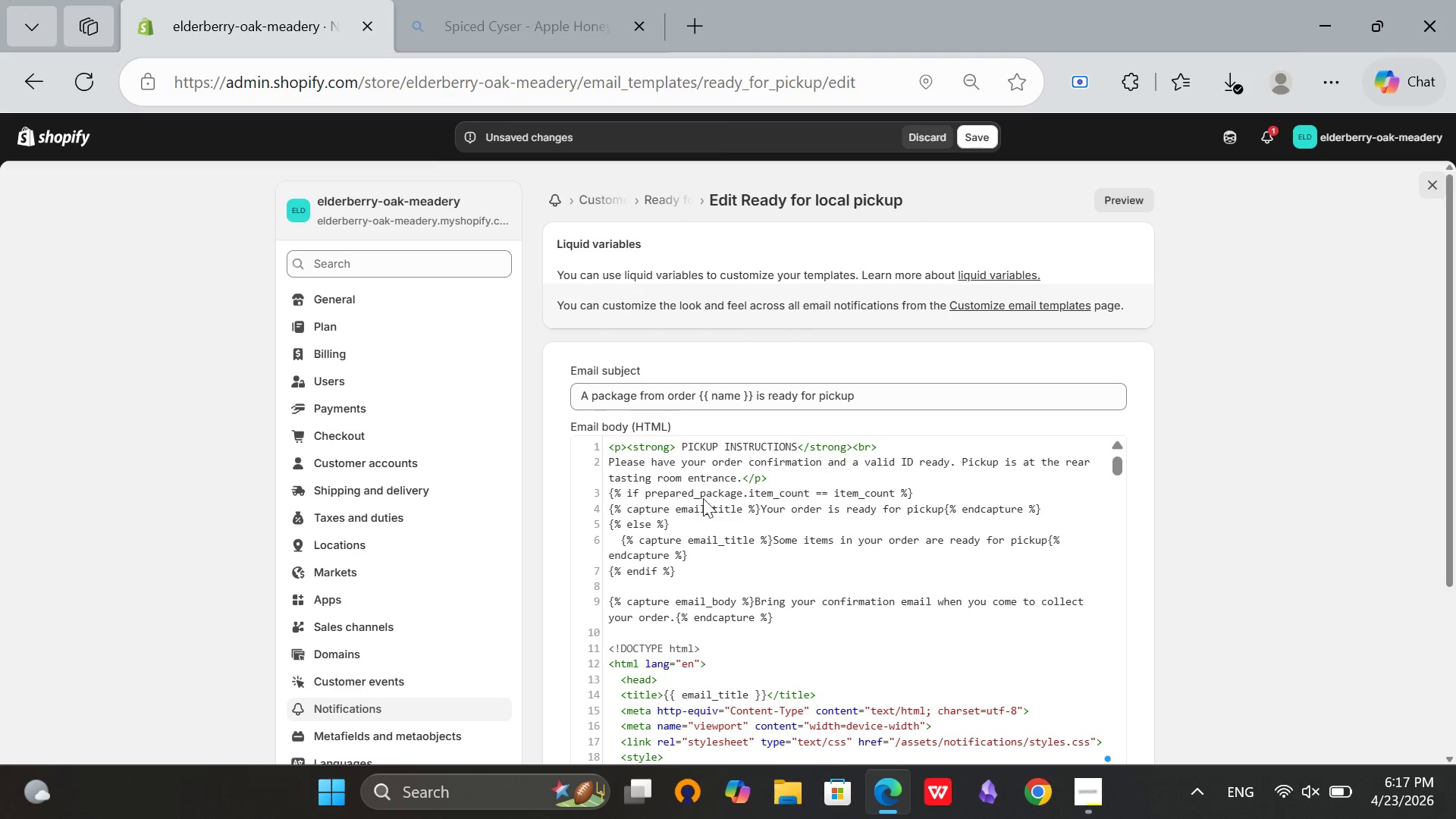 
left_click([792, 472])
 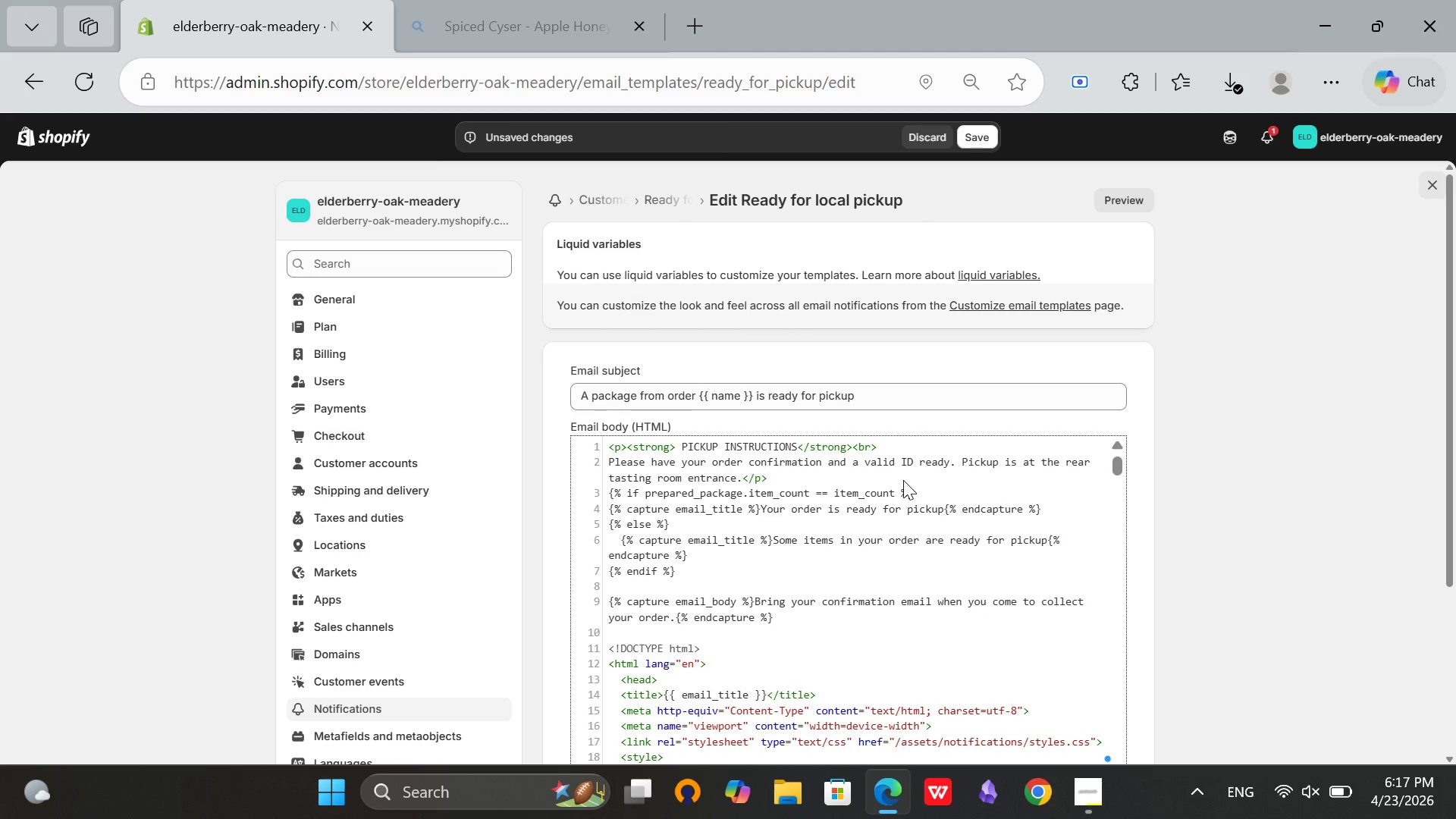 
wait(5.55)
 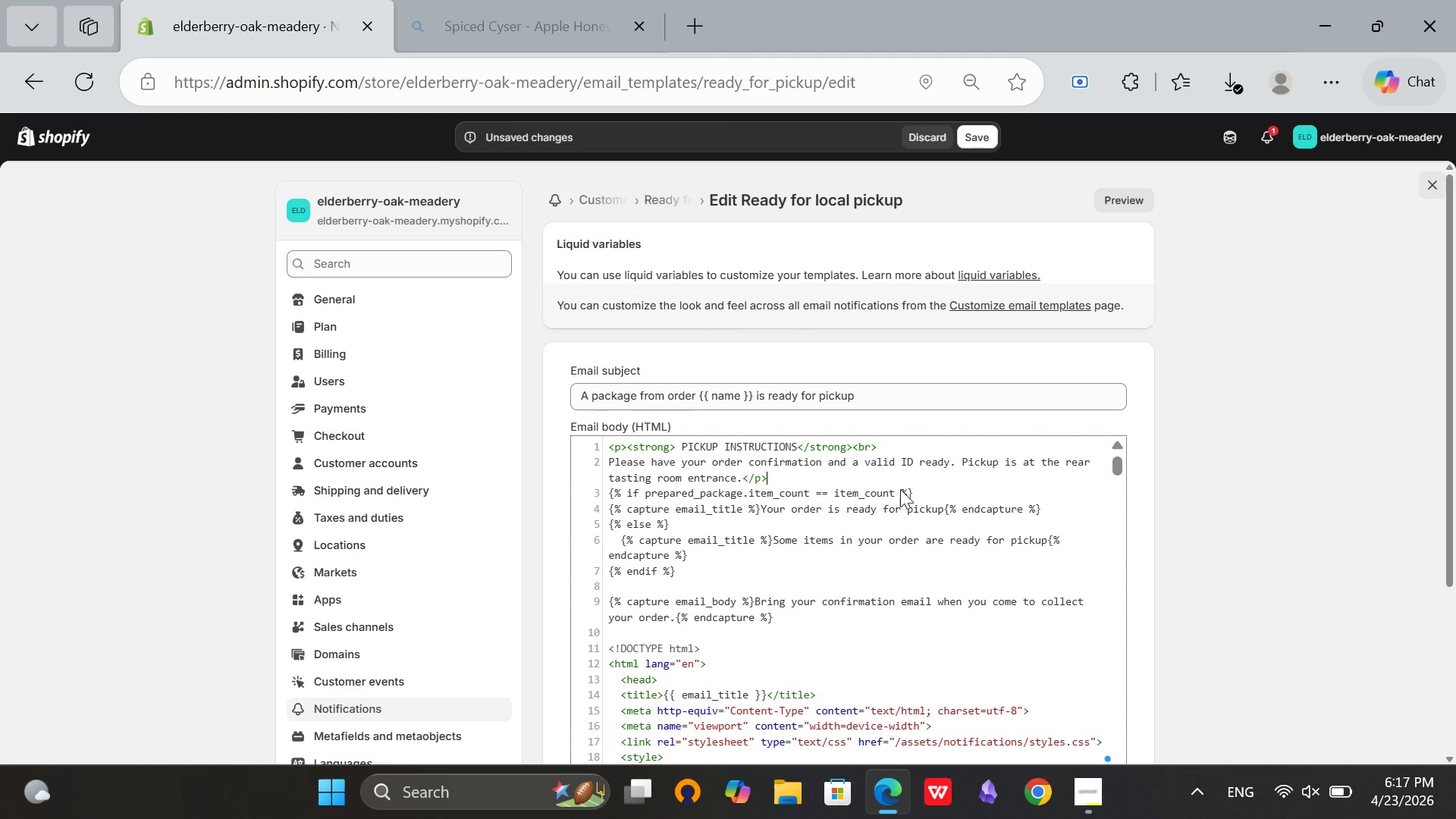 
left_click([605, 458])
 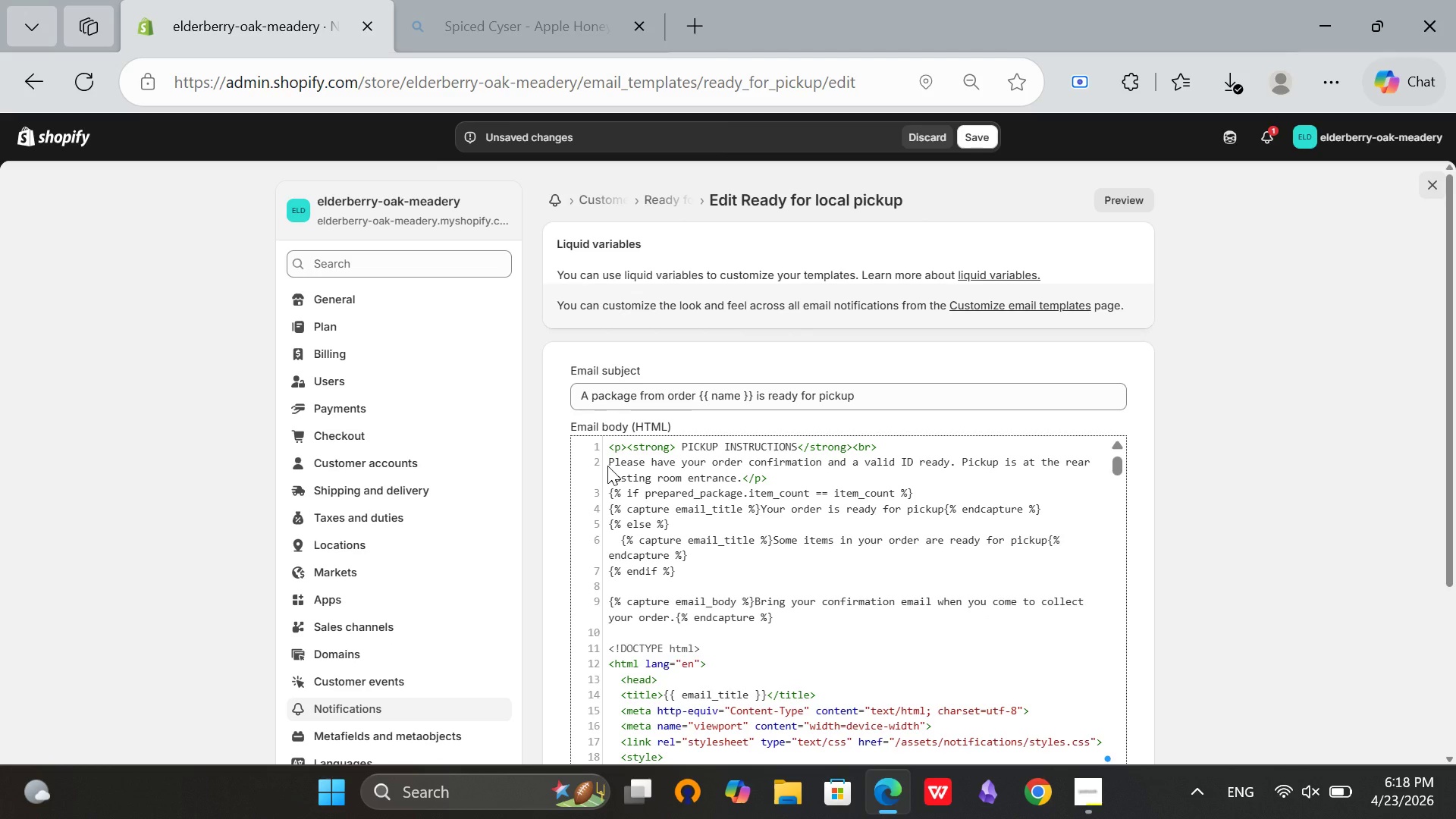 
key(Backspace)
 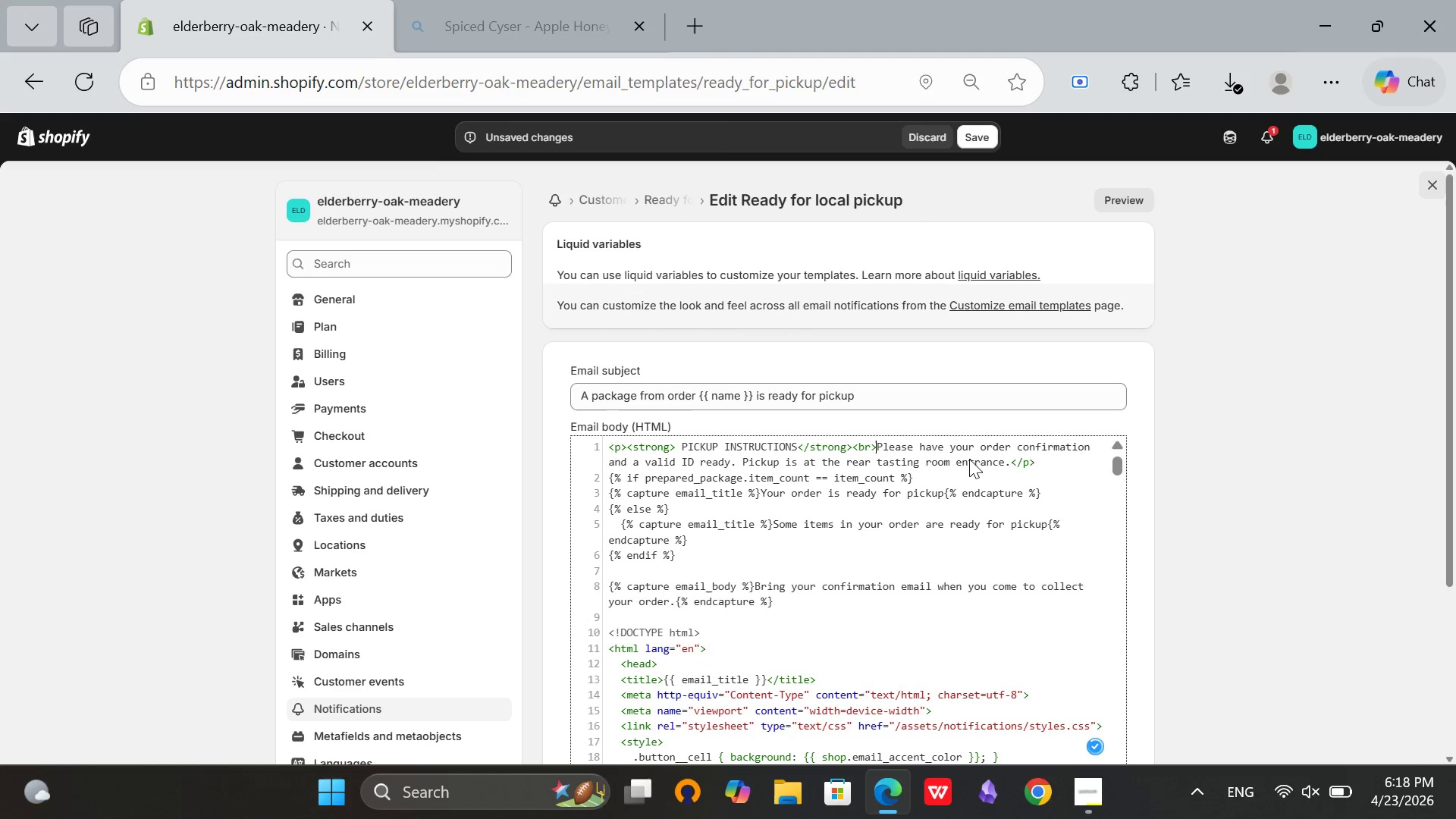 
left_click([1040, 460])
 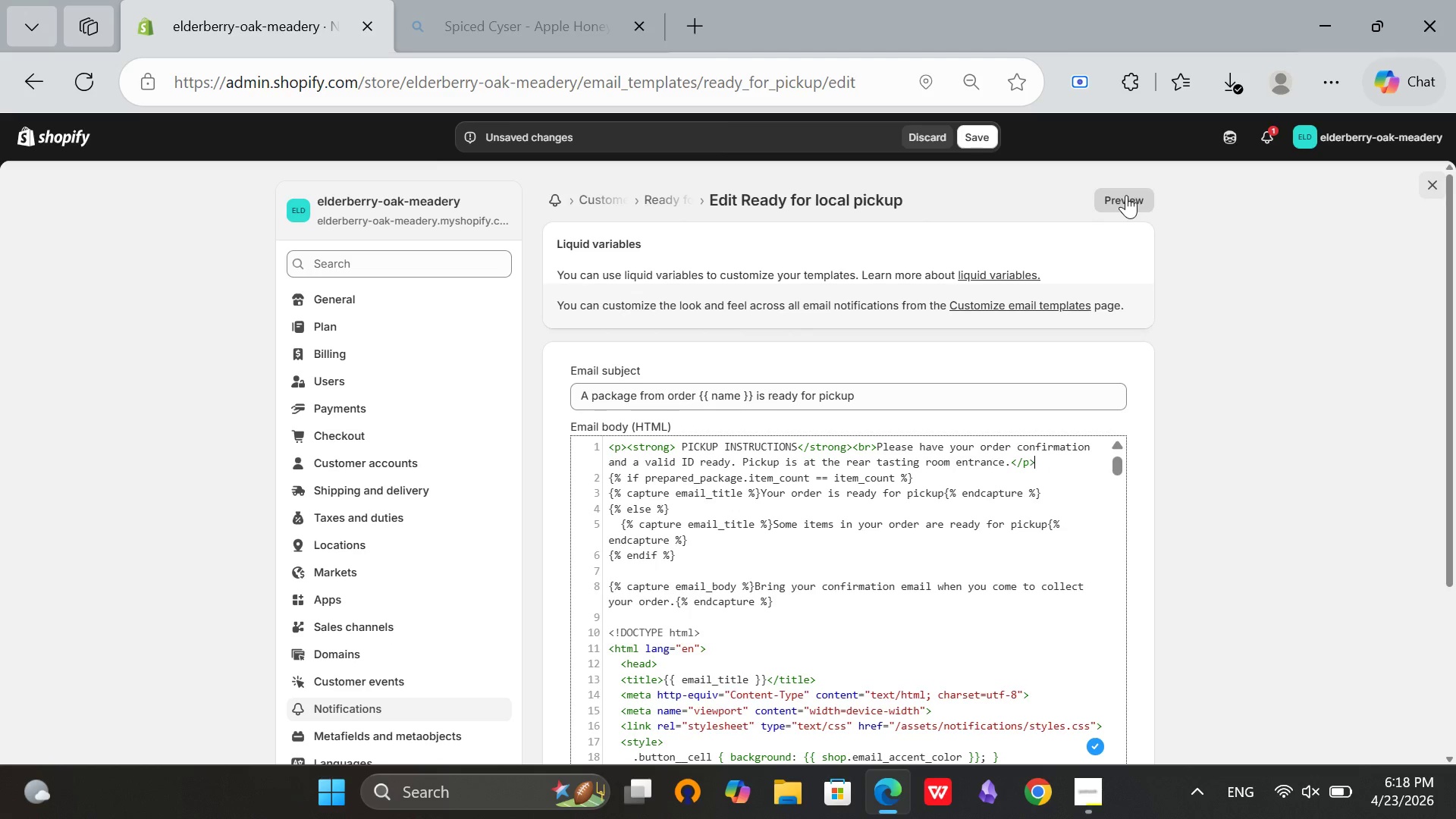 
left_click([1126, 195])
 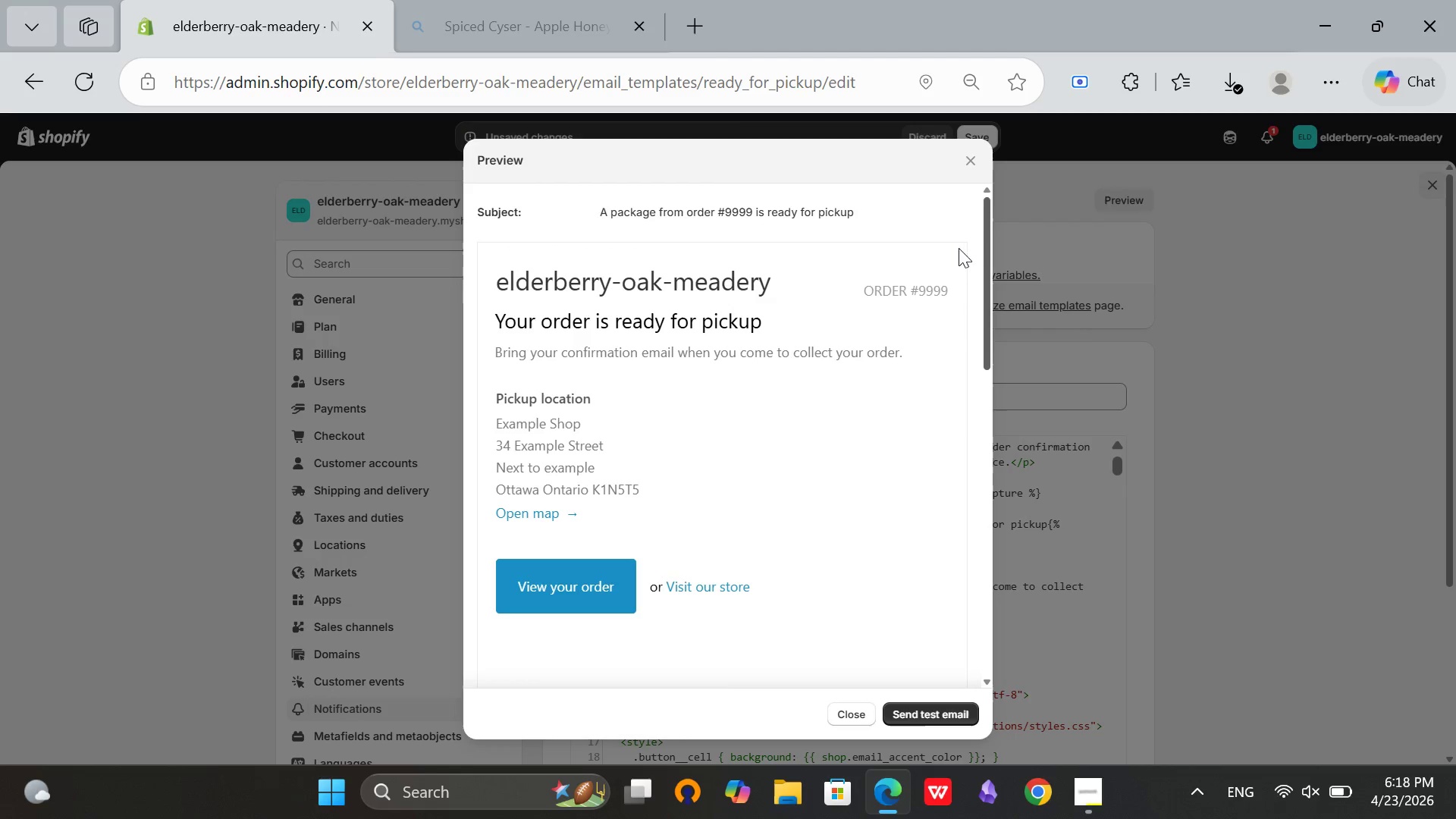 
scroll: coordinate [697, 345], scroll_direction: up, amount: 3.0
 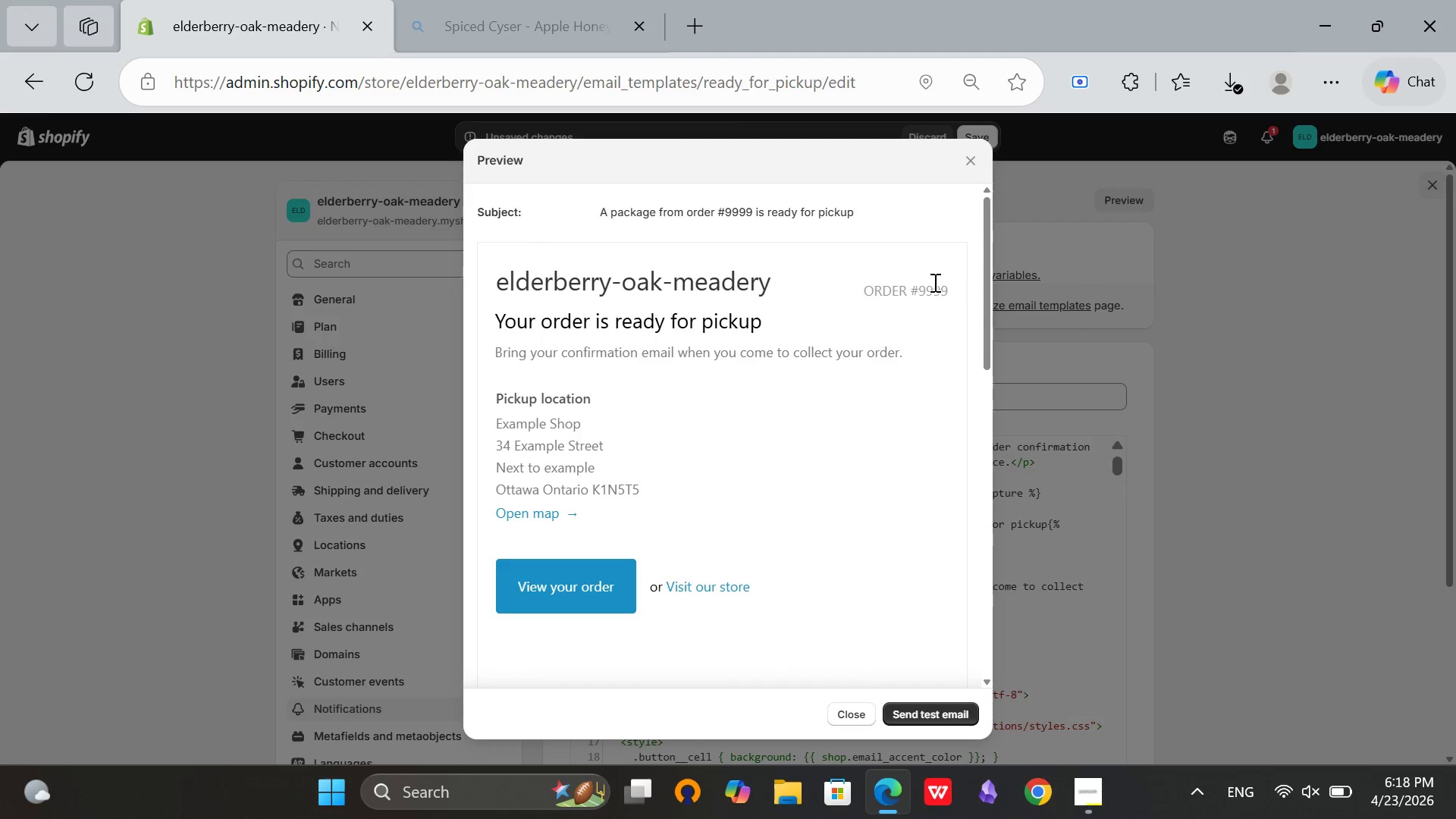 
left_click([934, 282])
 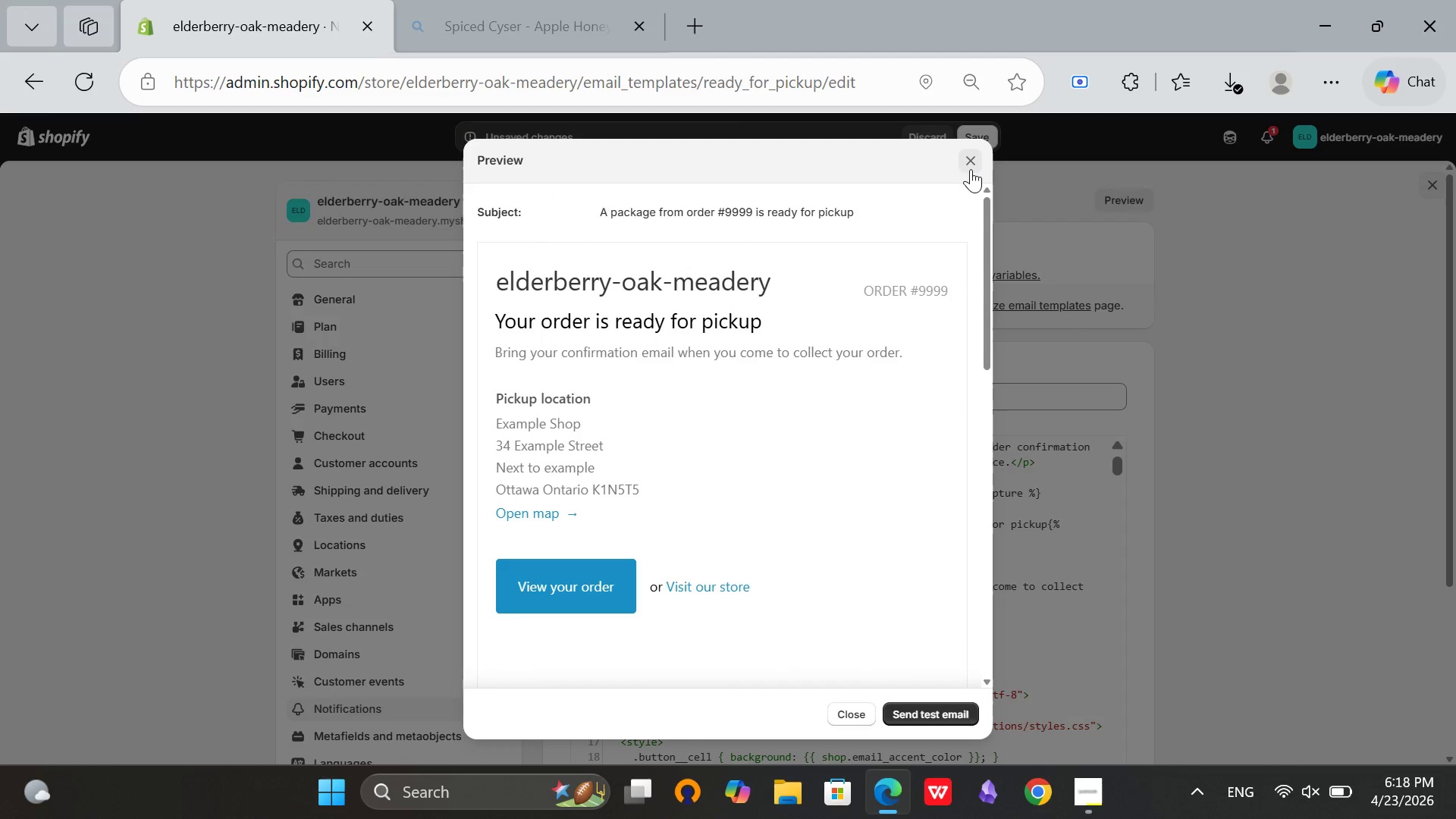 
left_click([971, 169])
 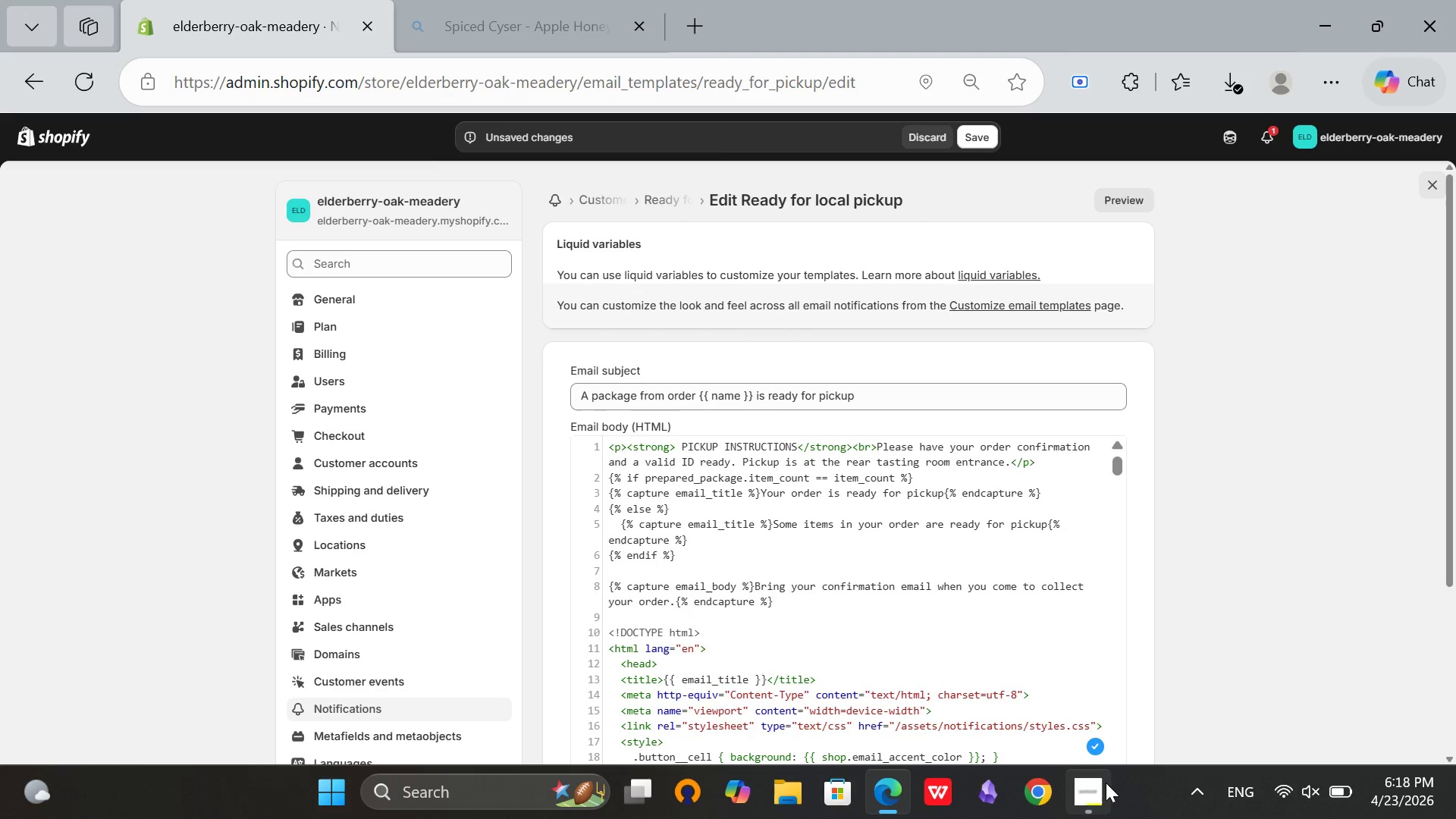 
left_click([1101, 786])